 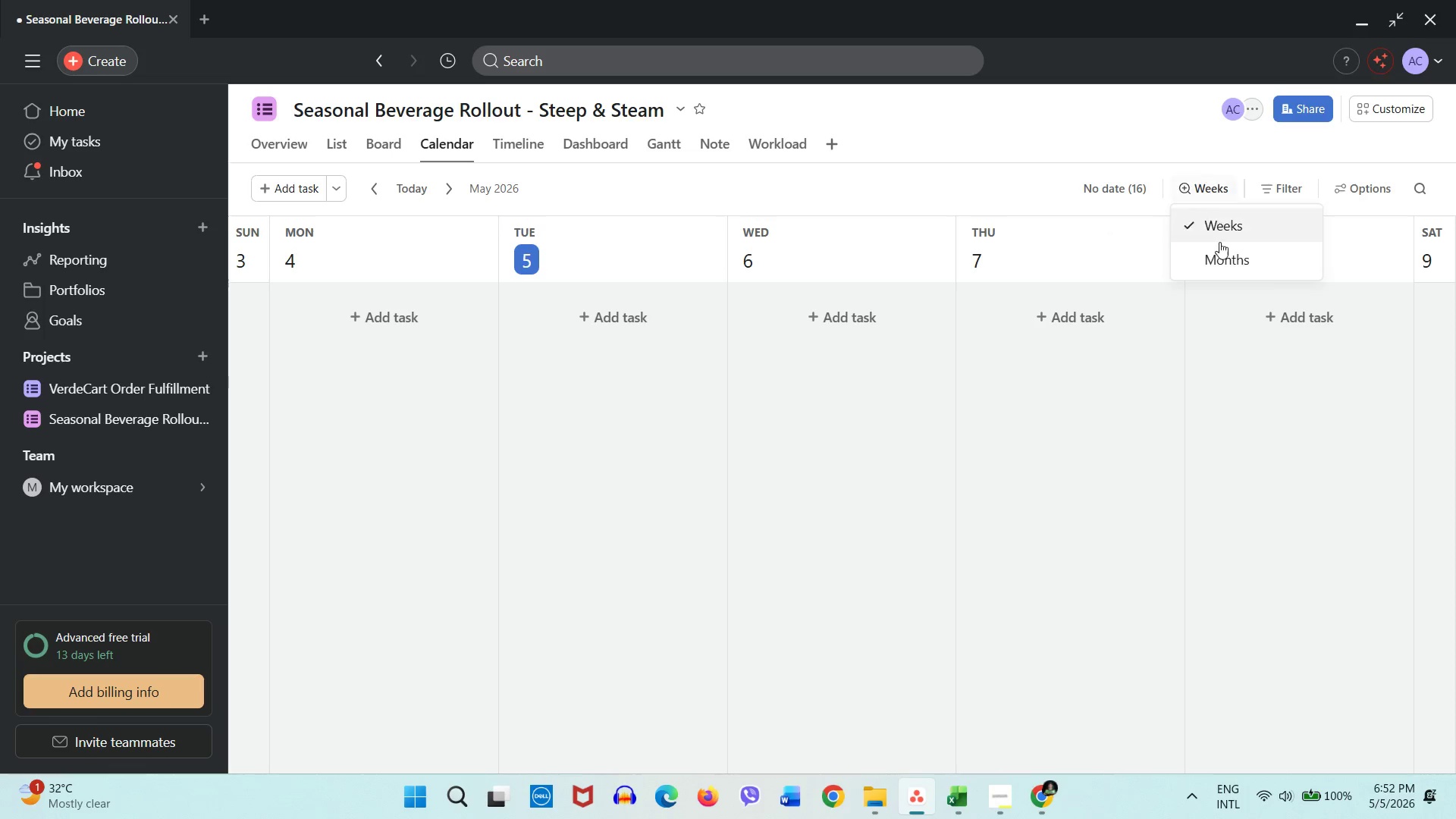 
scroll: coordinate [977, 459], scroll_direction: up, amount: 10.0
 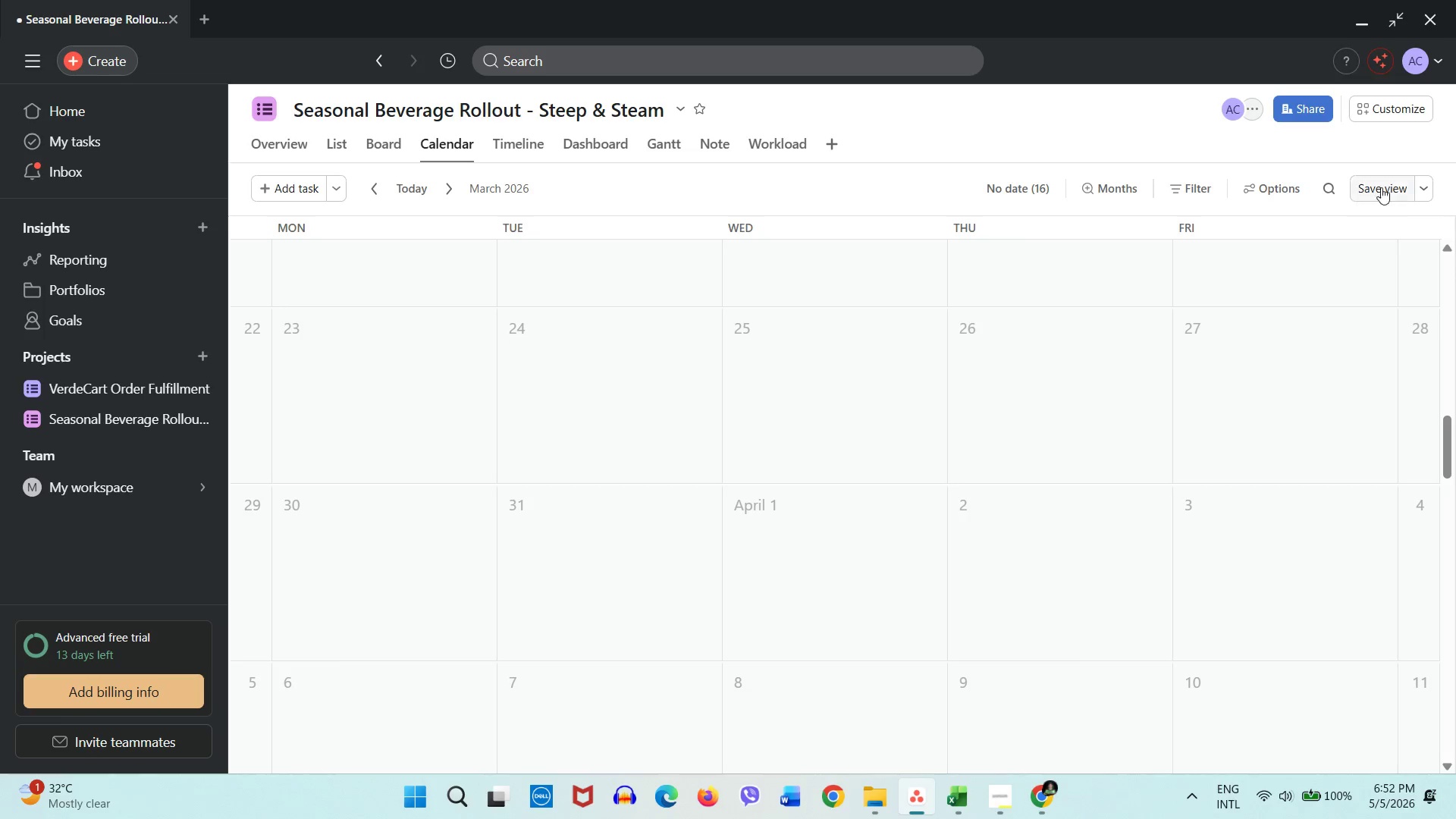 
left_click([1404, 182])
 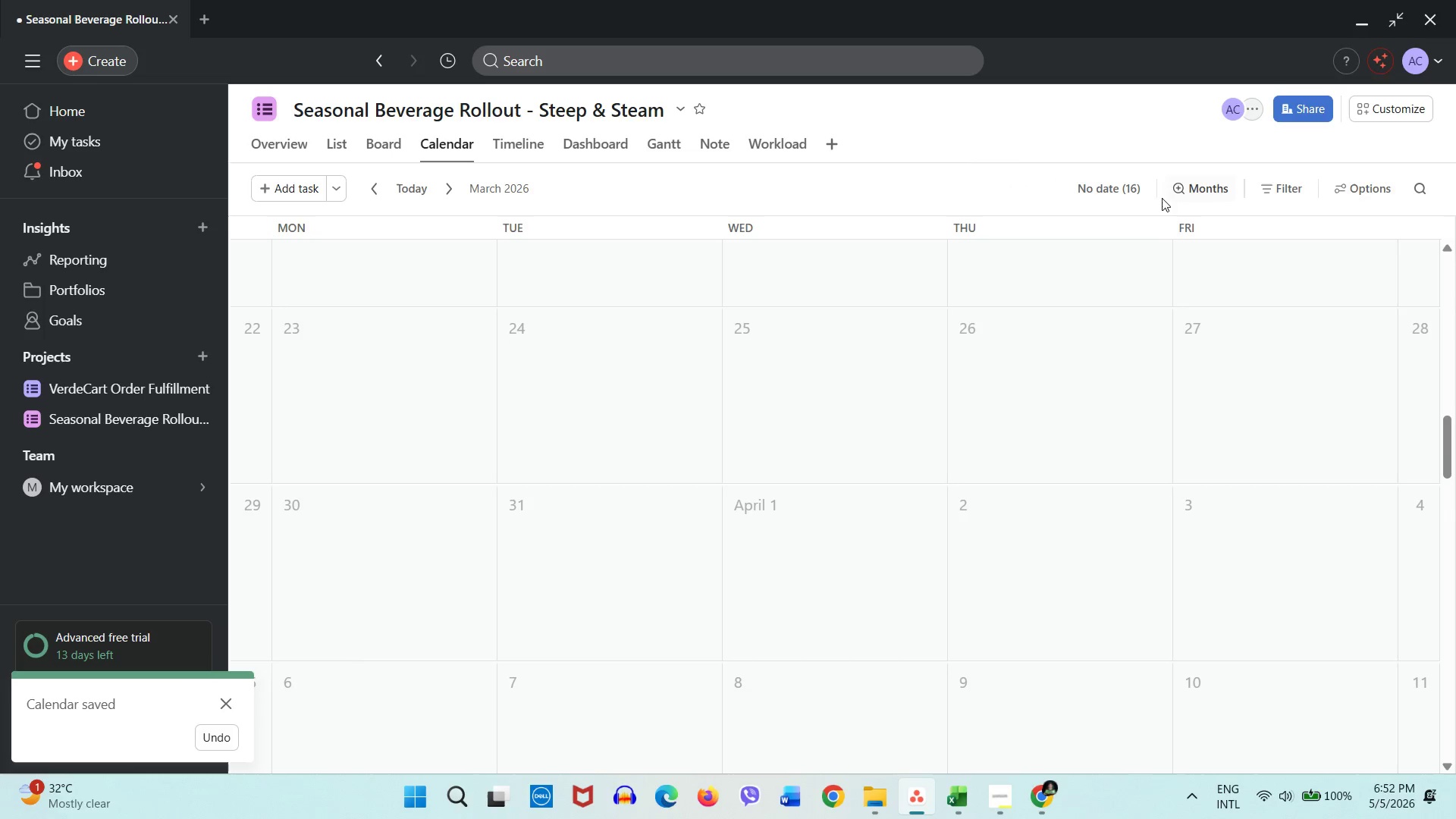 
left_click([1182, 191])
 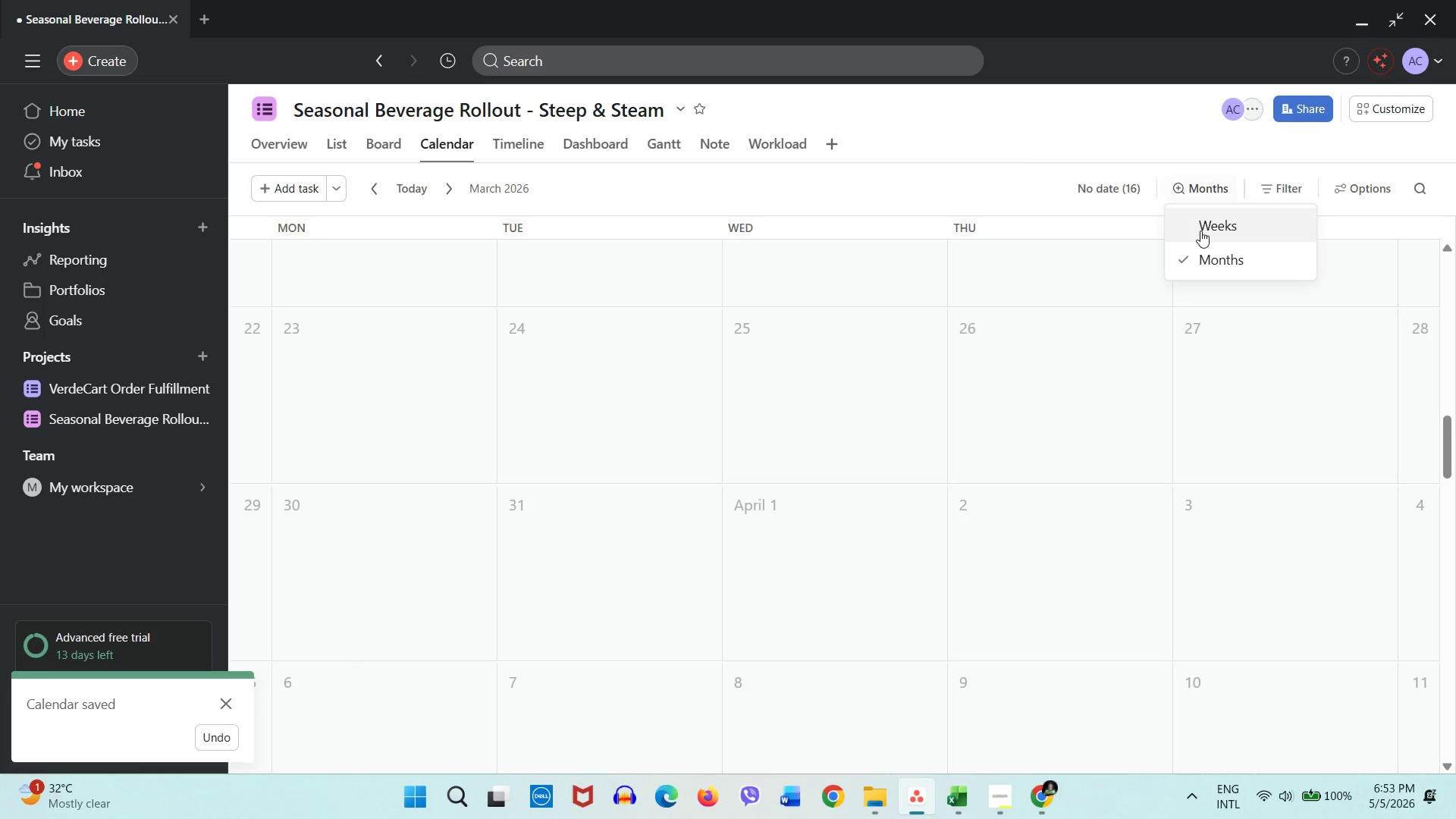 
left_click([1200, 231])
 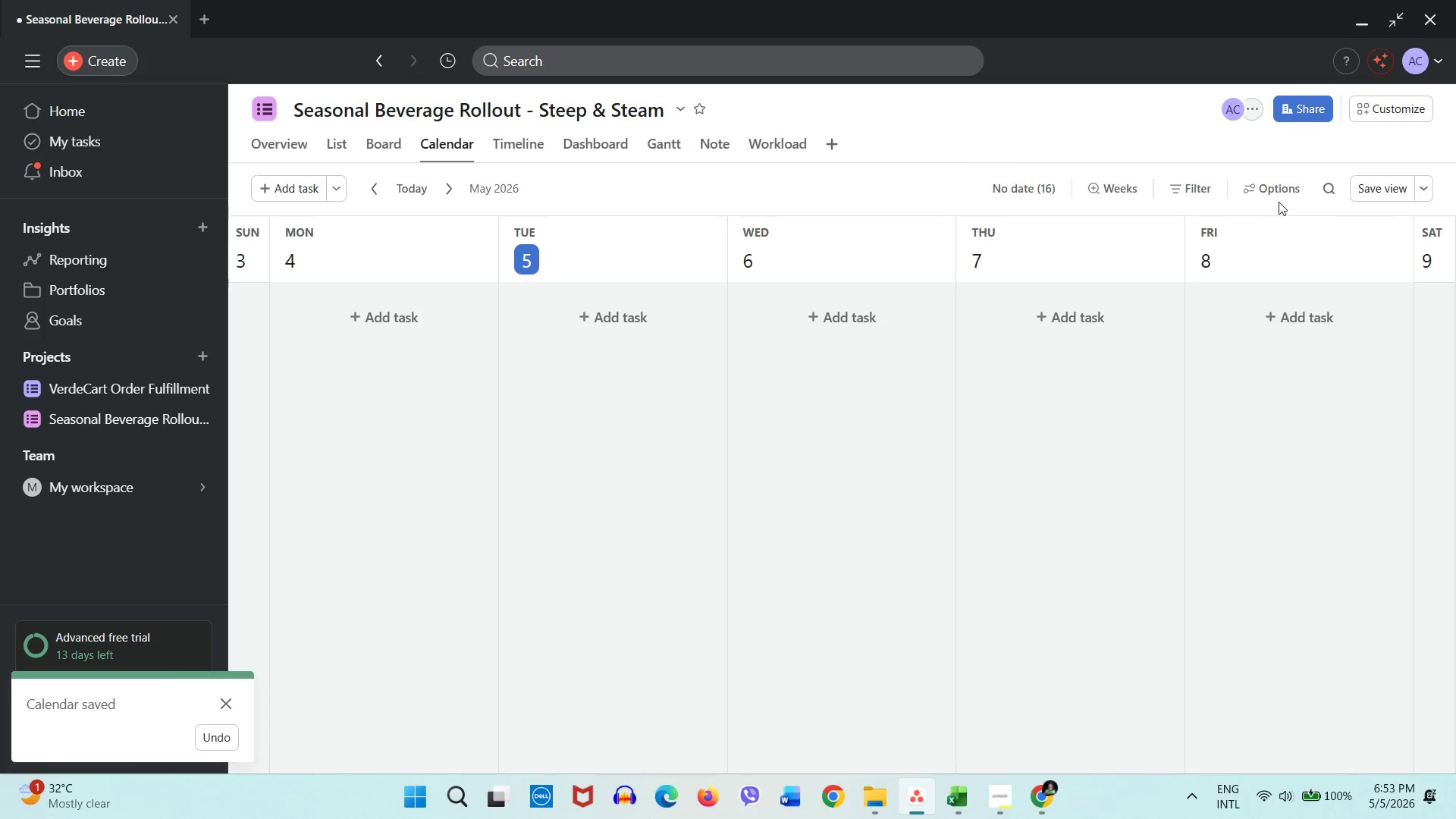 
left_click([1279, 202])
 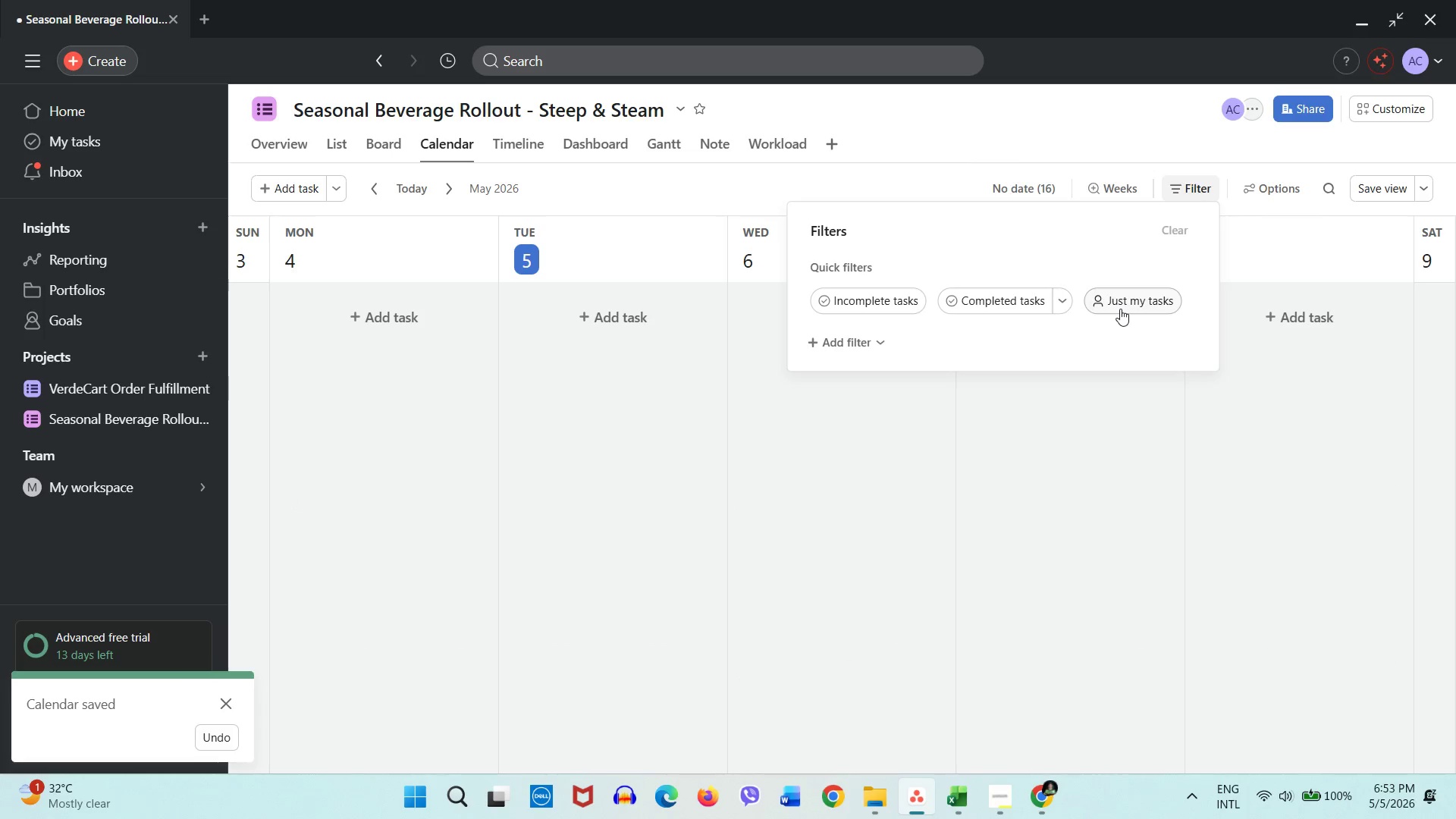 
left_click([1263, 195])
 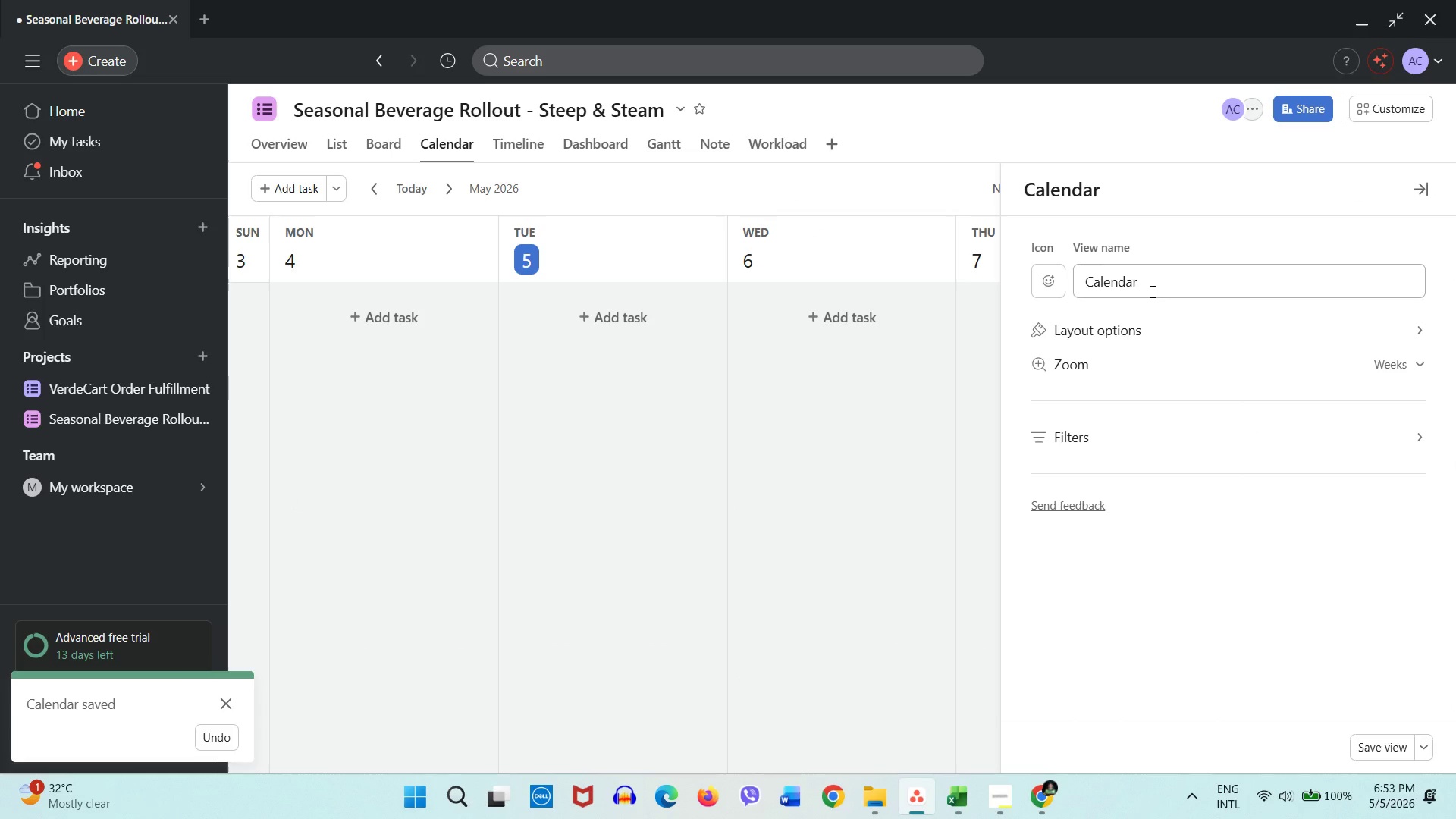 
double_click([1151, 291])
 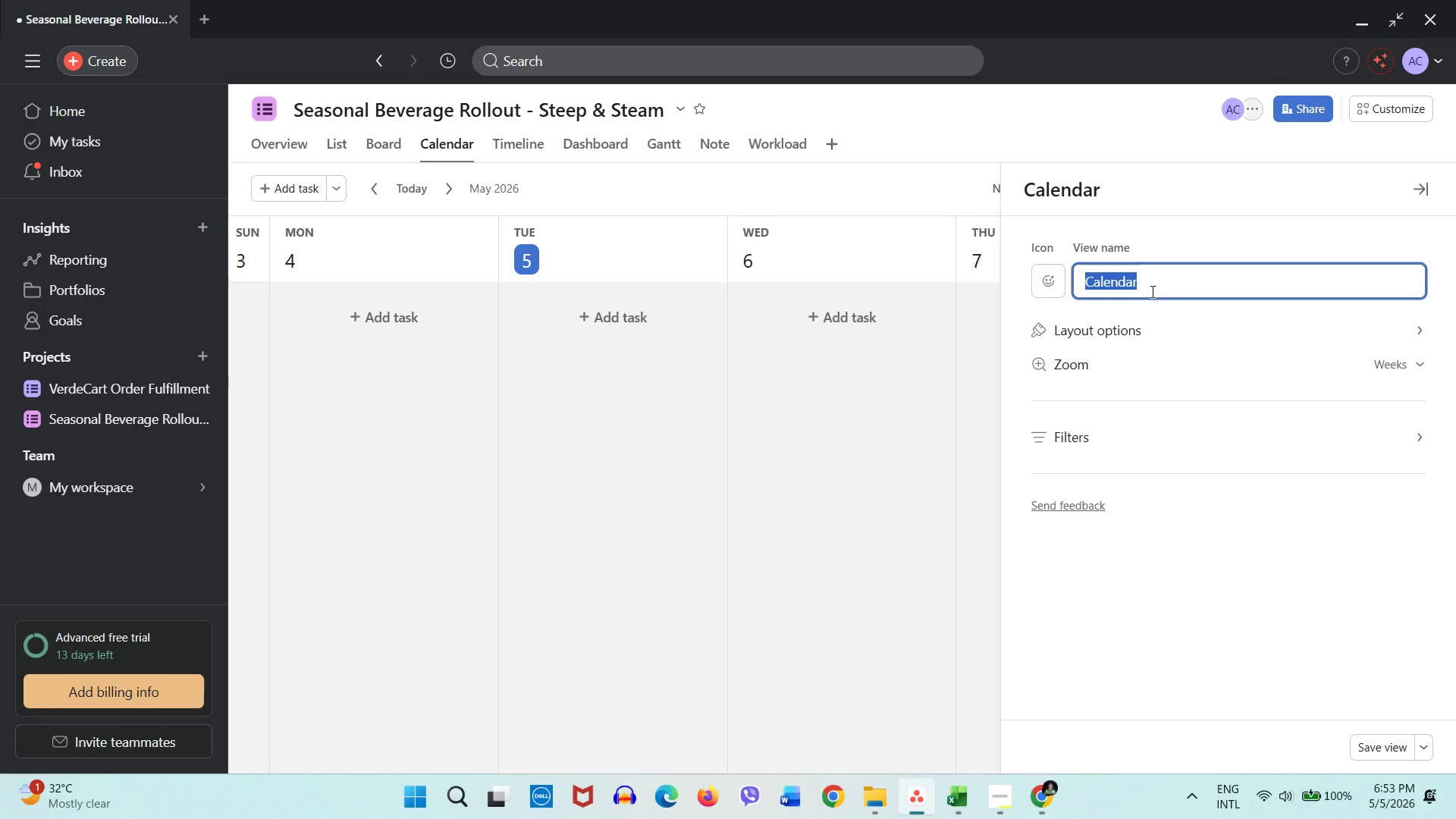 
wait(5.22)
 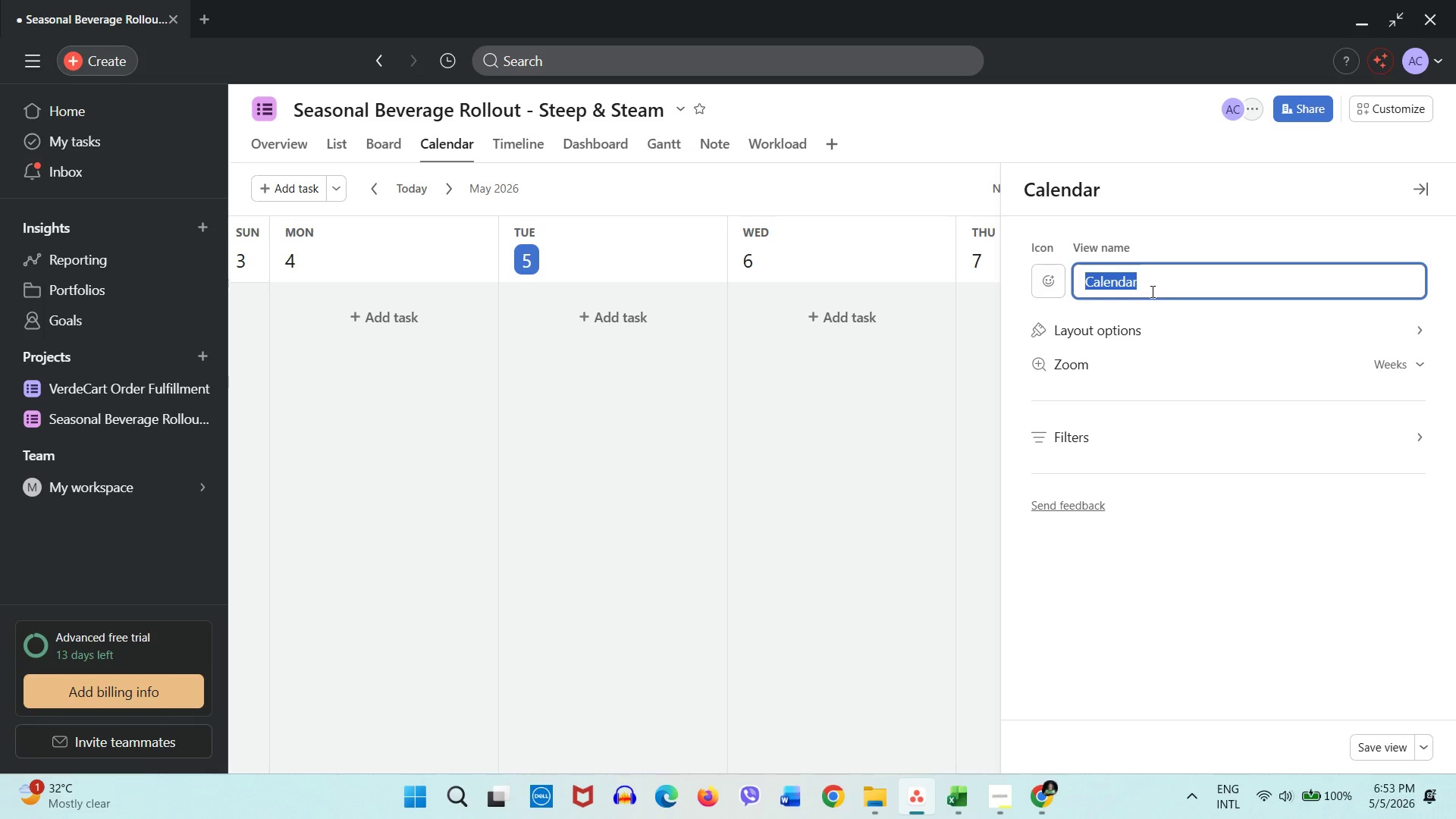 
type(Rollout Clad)
key(Backspace)
key(Backspace)
type(al)
key(Backspace)
key(Backspace)
key(Backspace)
type(alendar)
 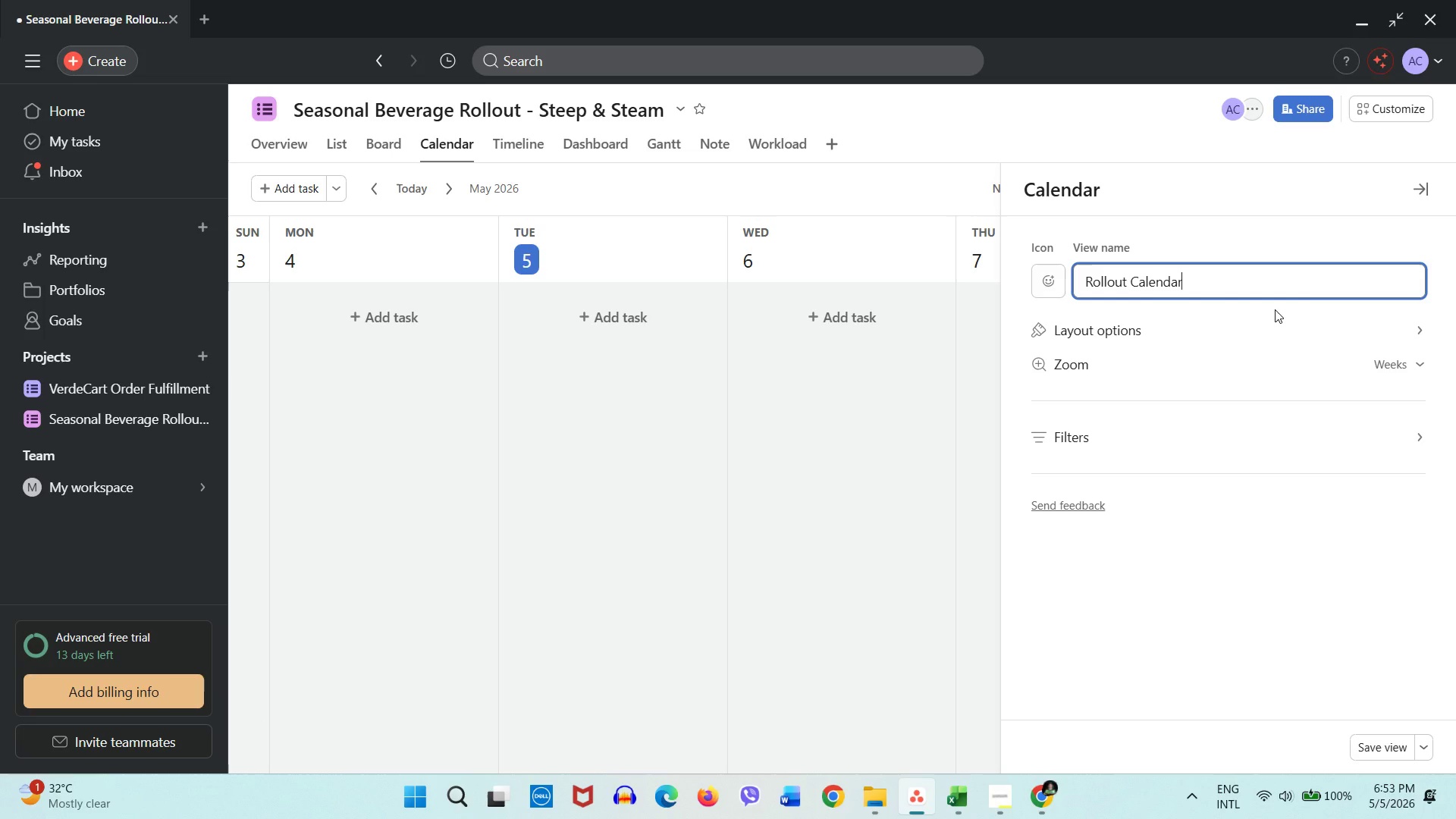 
key(Enter)
 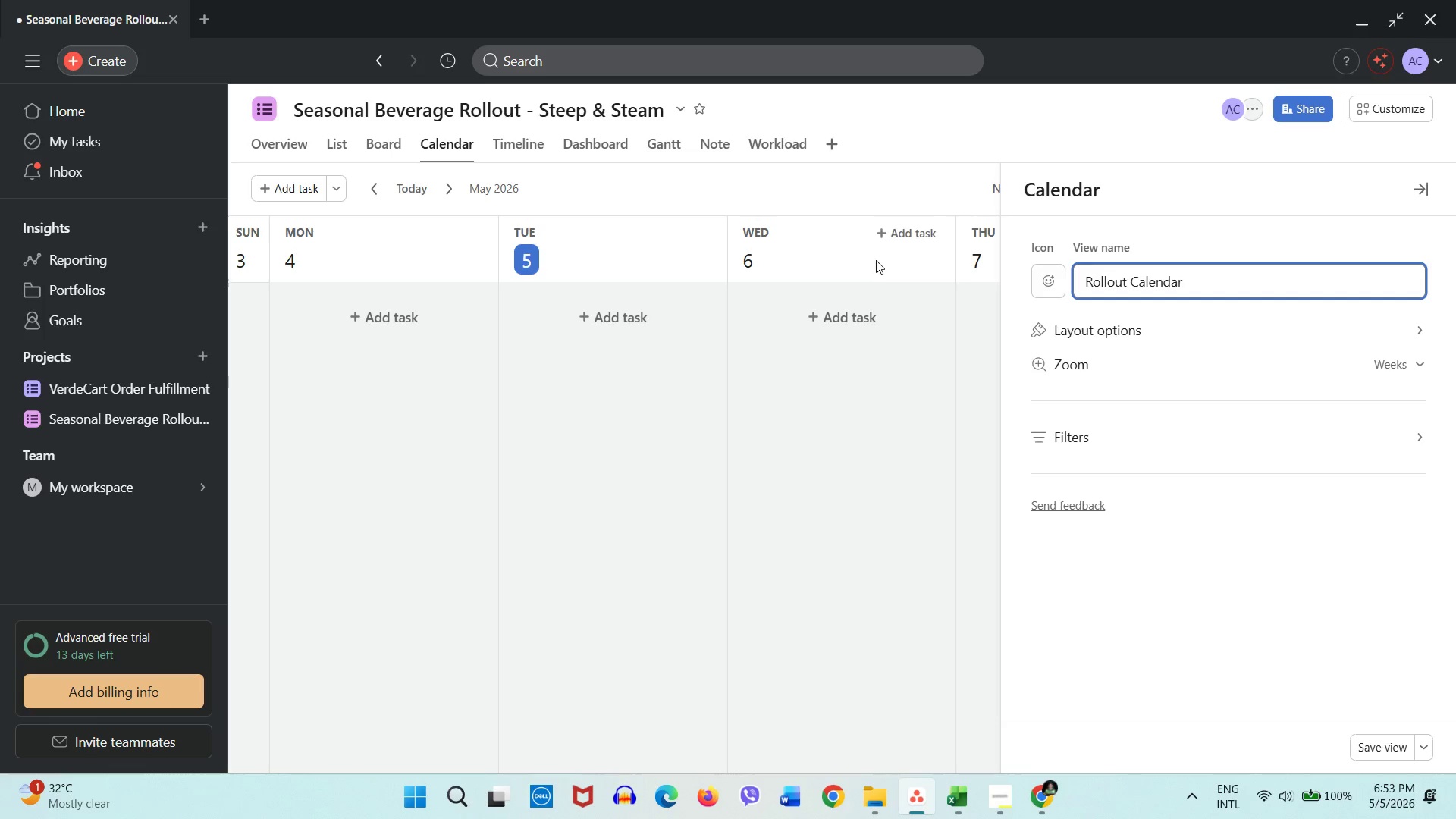 
left_click([877, 197])
 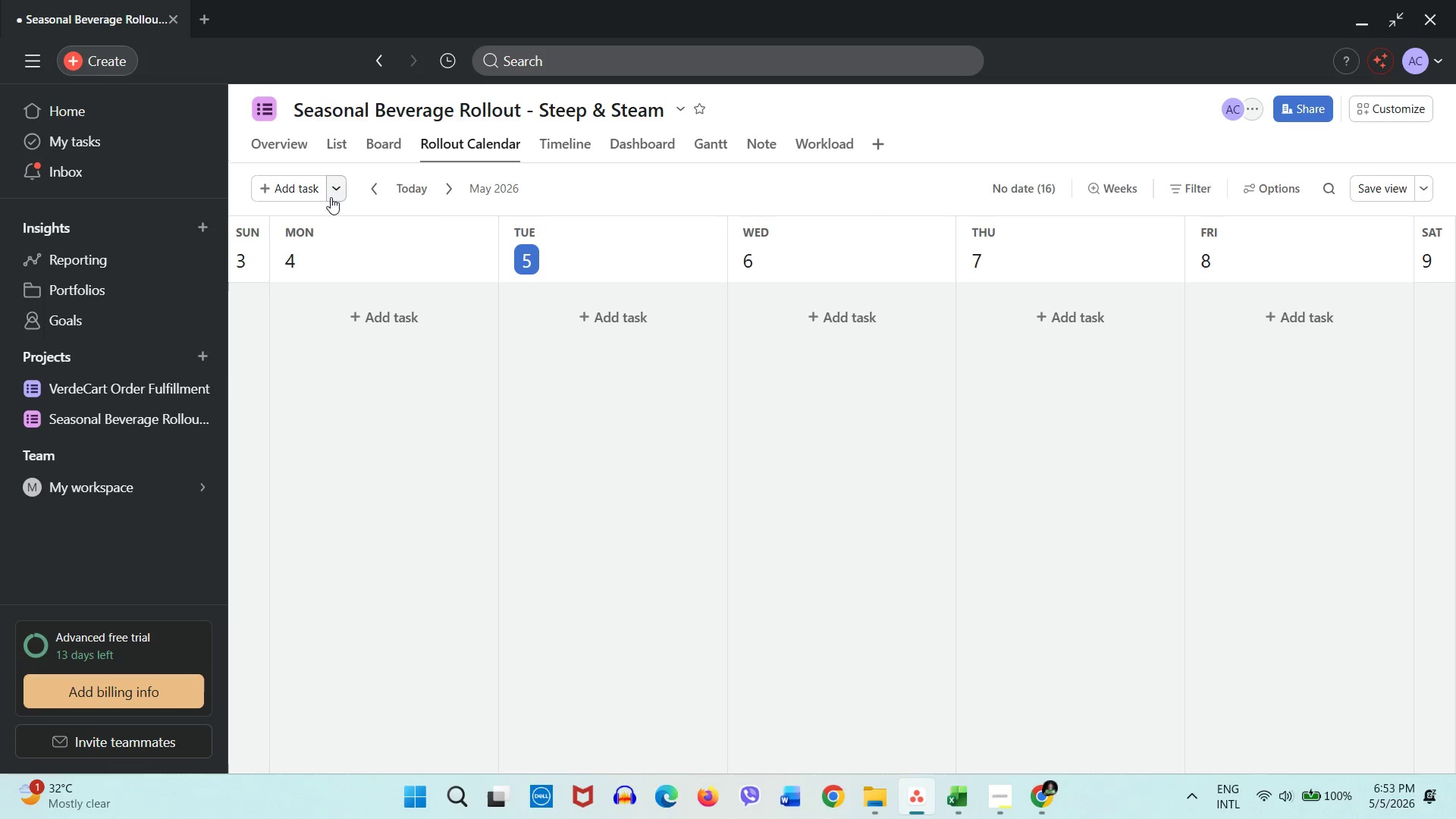 
left_click([328, 195])
 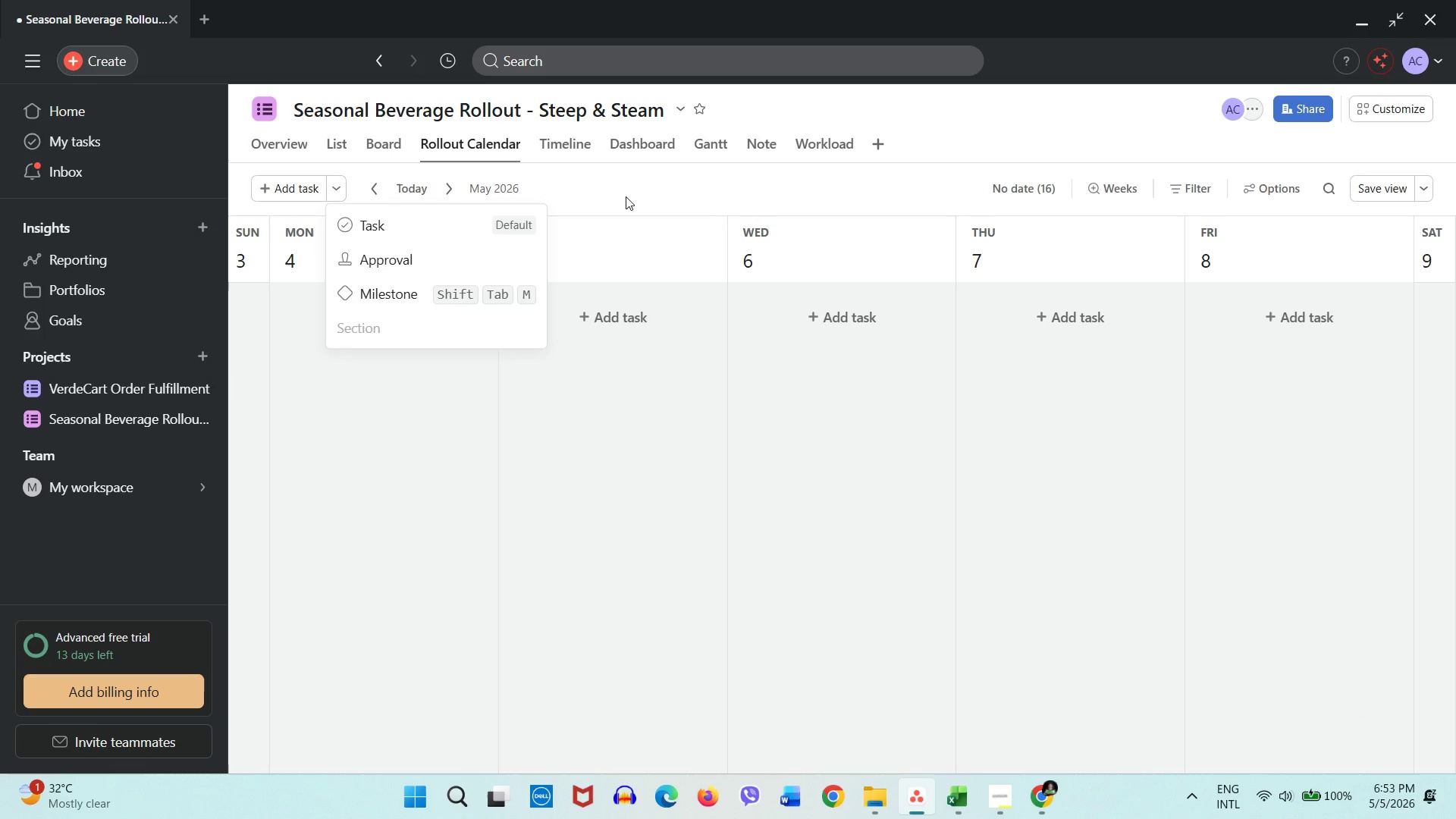 
wait(5.47)
 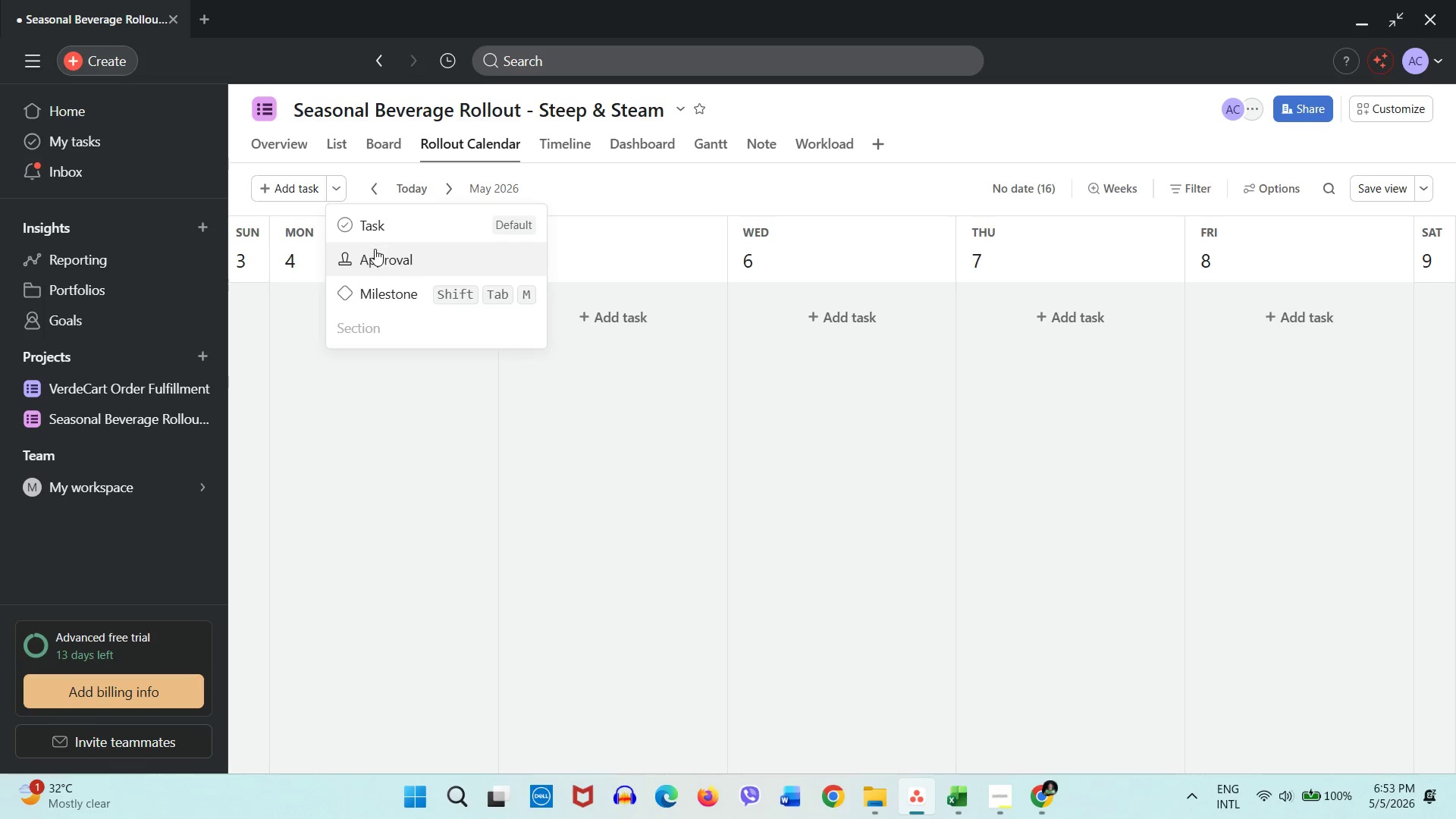 
left_click([381, 289])
 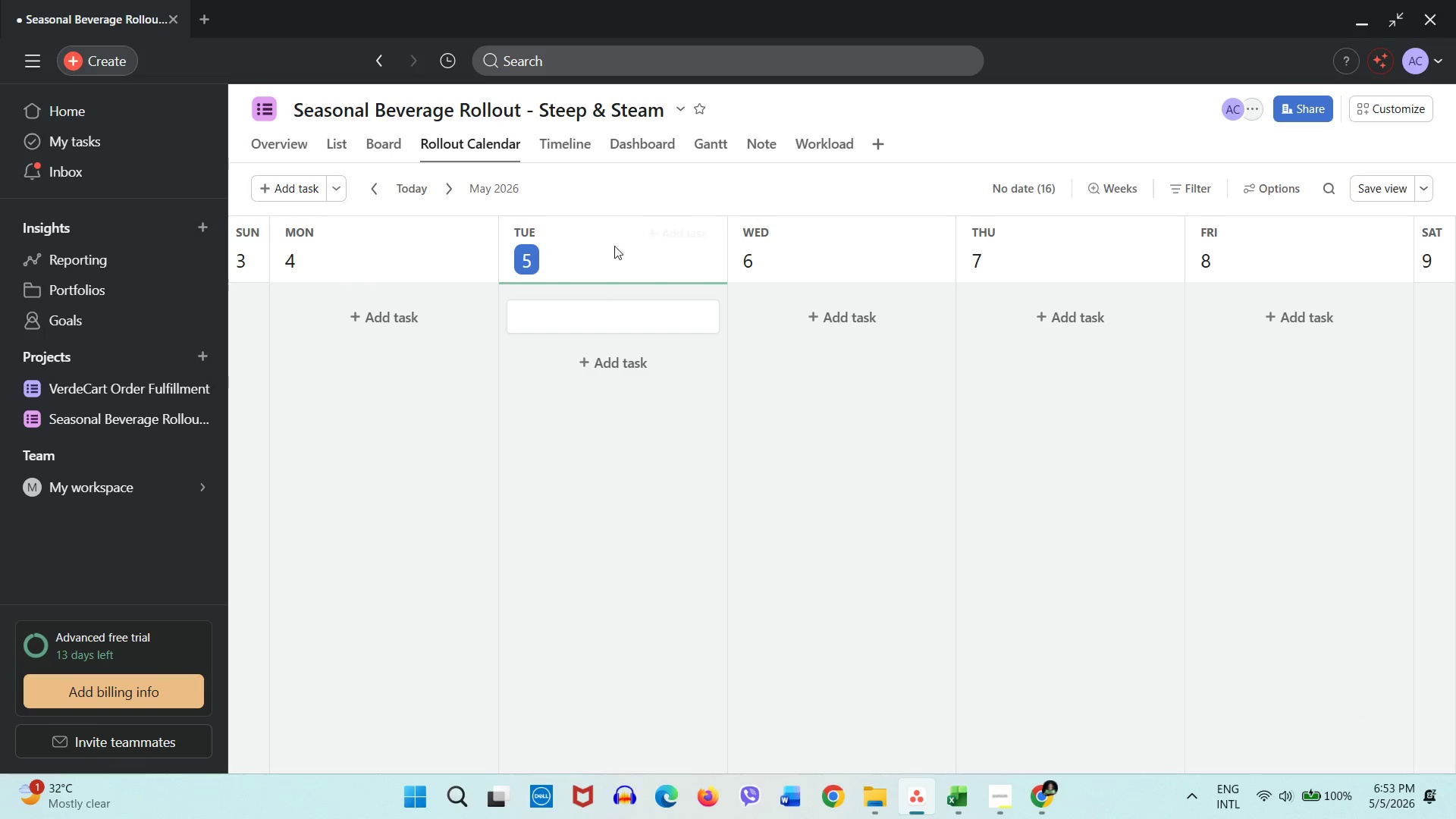 
left_click([621, 181])
 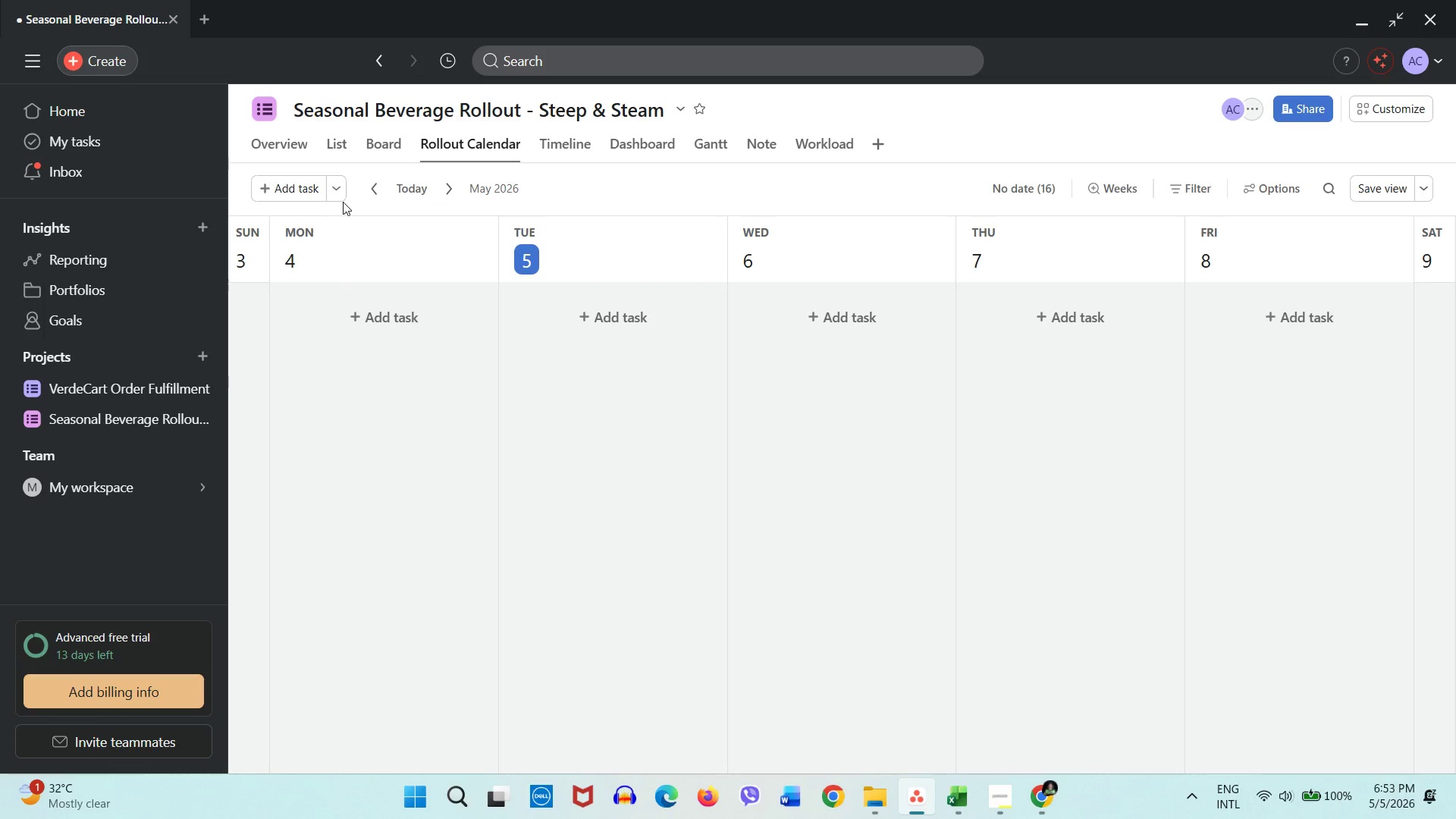 
mouse_move([359, 197])
 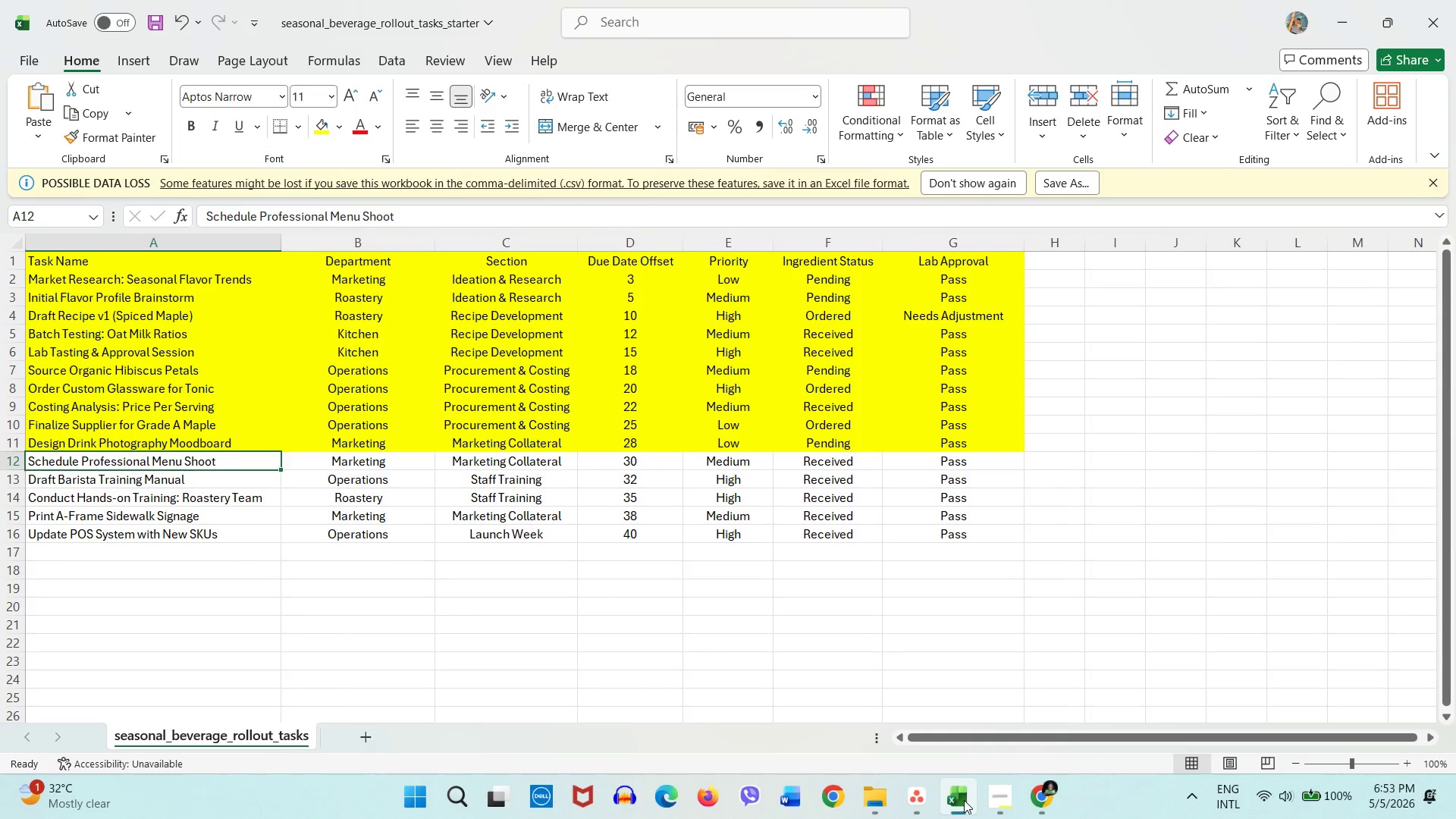 
left_click([998, 800])